 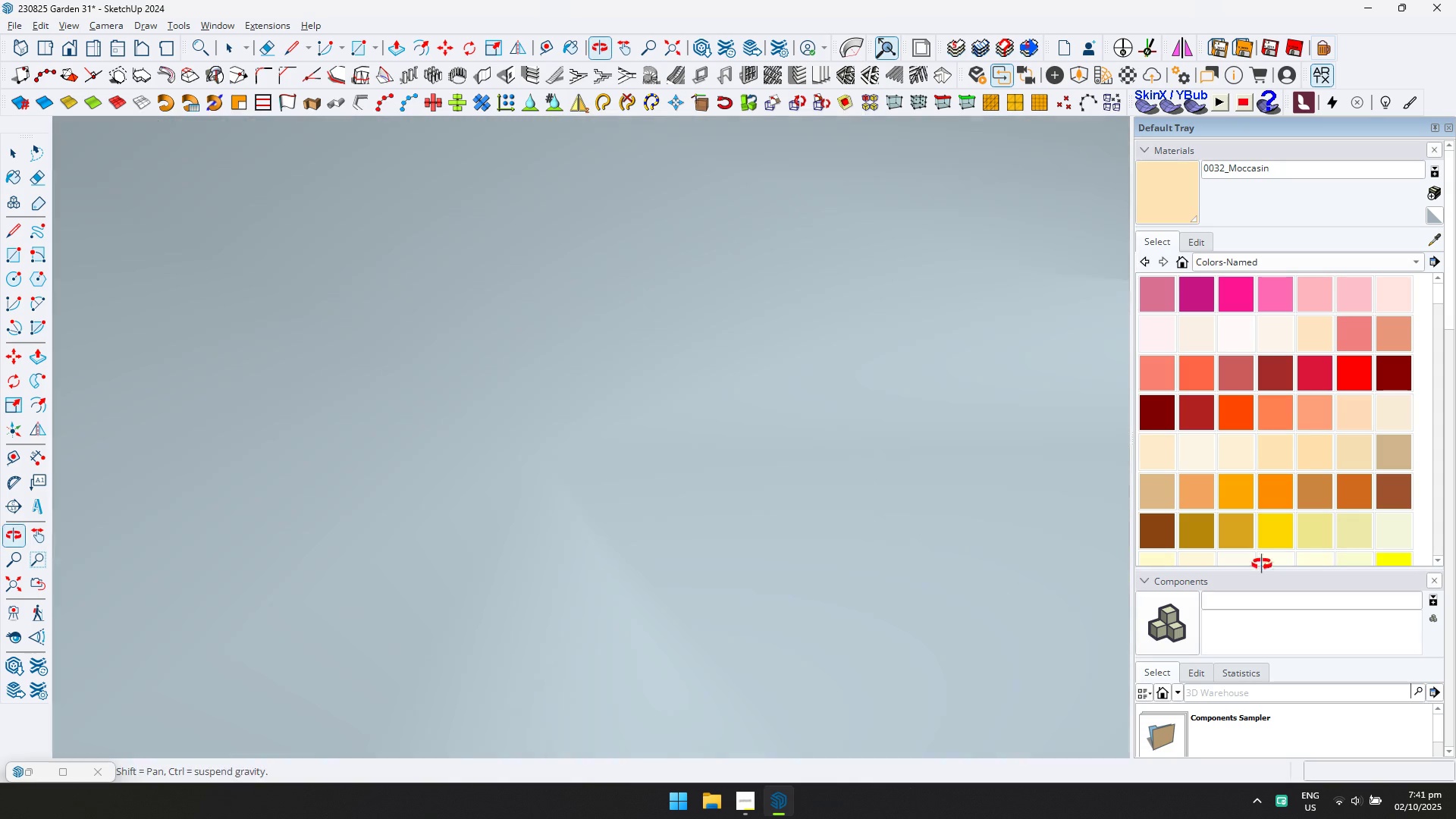 
key(Shift+ShiftLeft)
 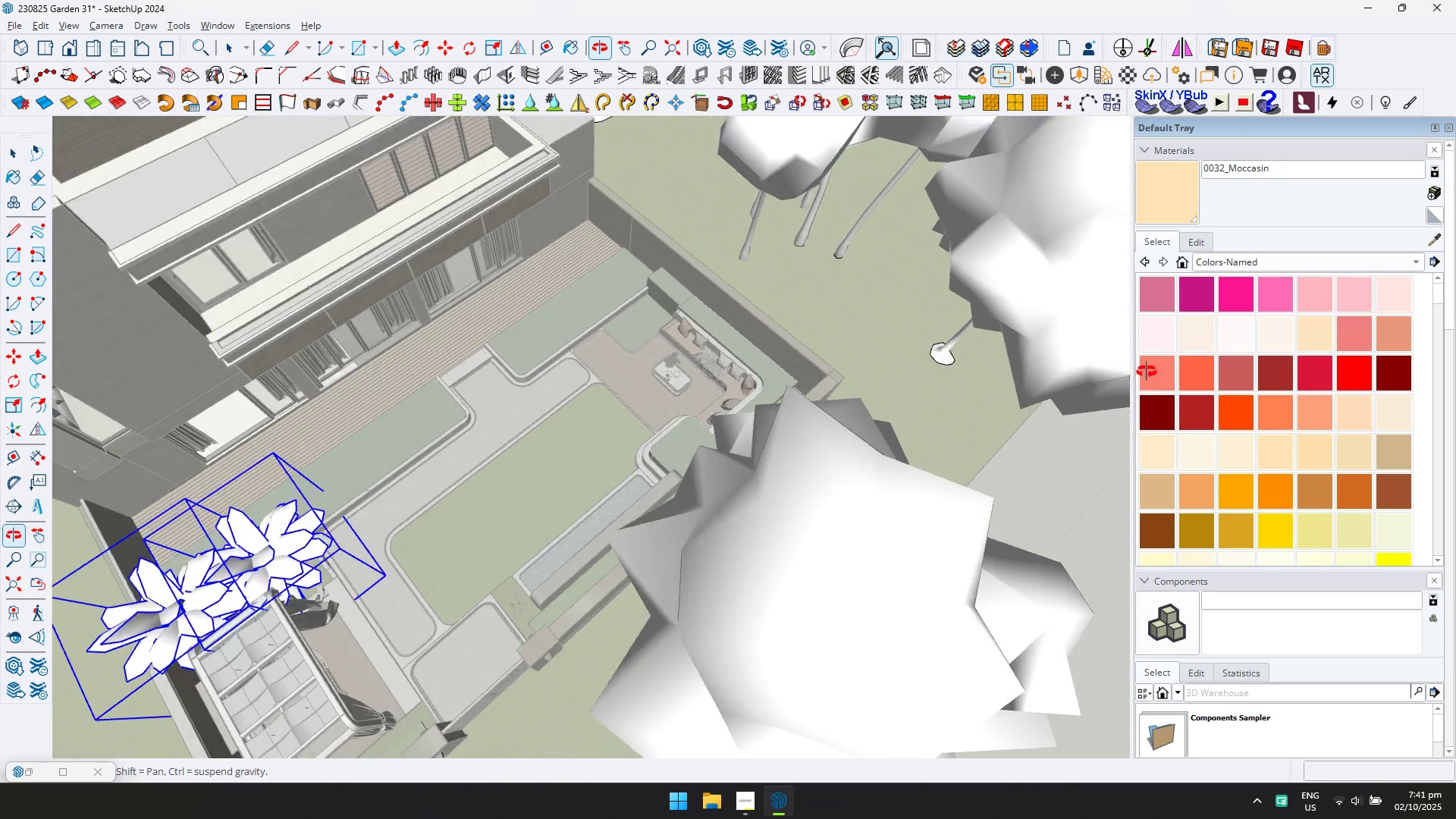 
scroll: coordinate [876, 255], scroll_direction: up, amount: 7.0
 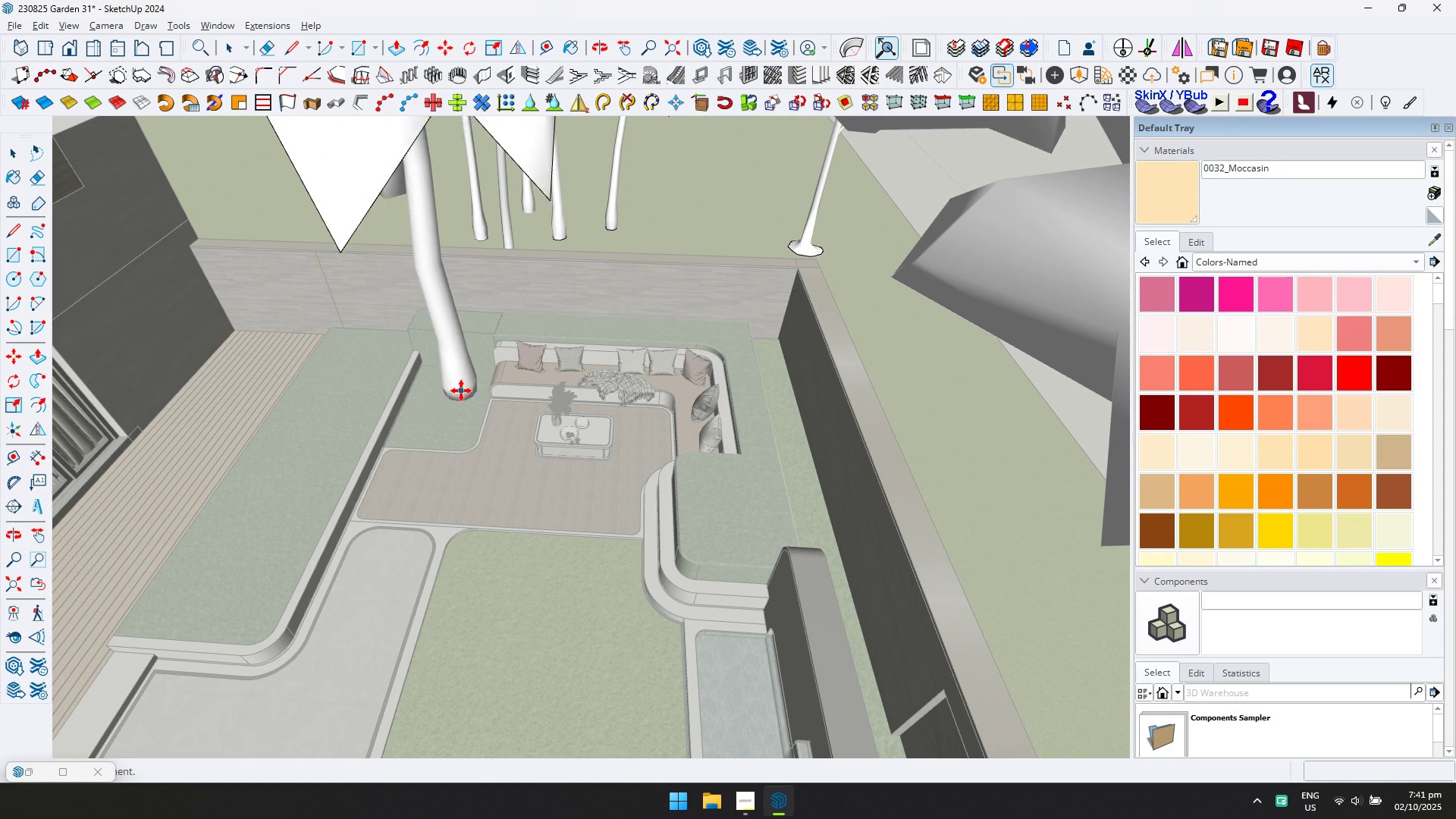 
left_click([448, 403])
 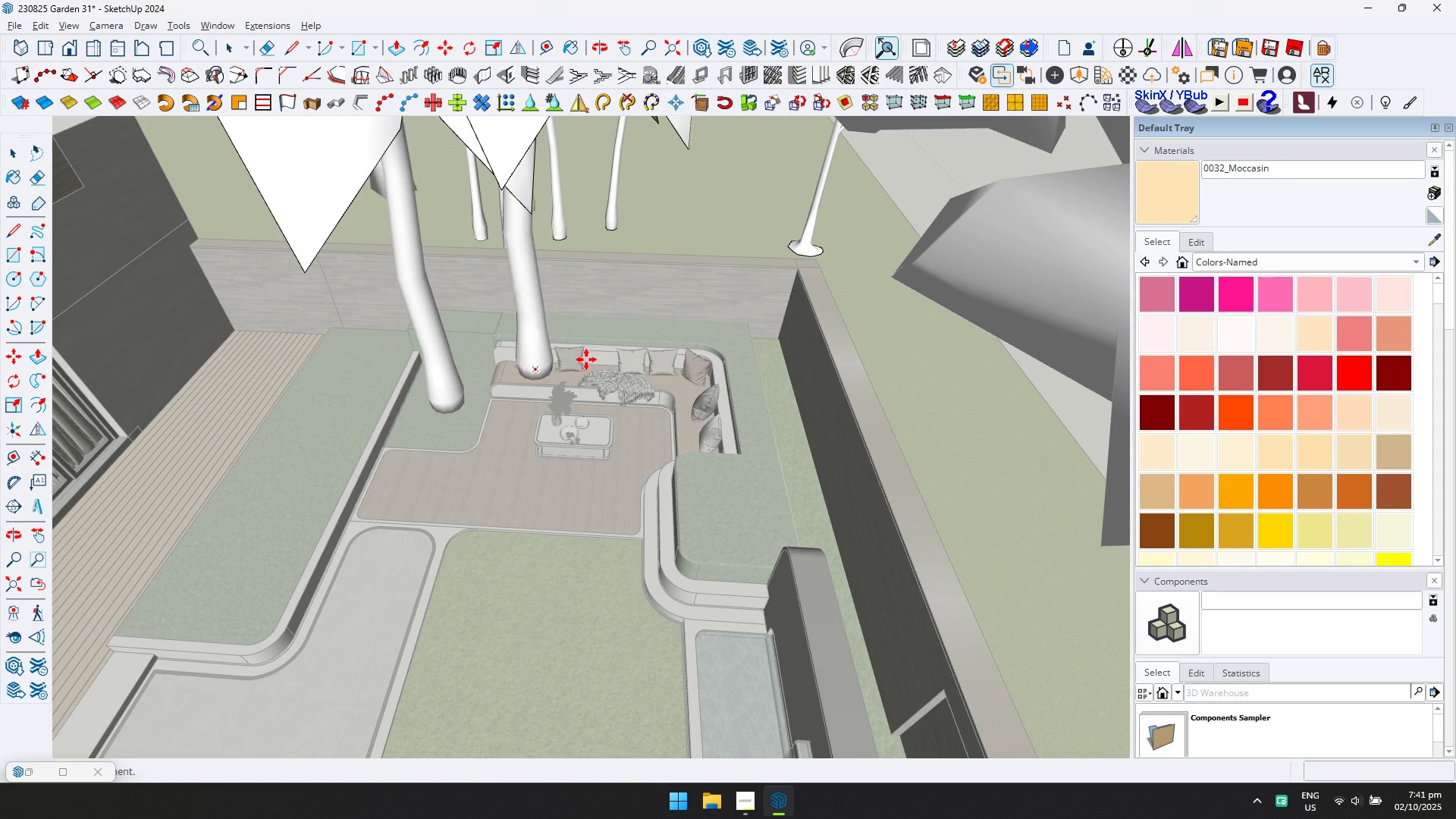 
scroll: coordinate [637, 347], scroll_direction: down, amount: 4.0
 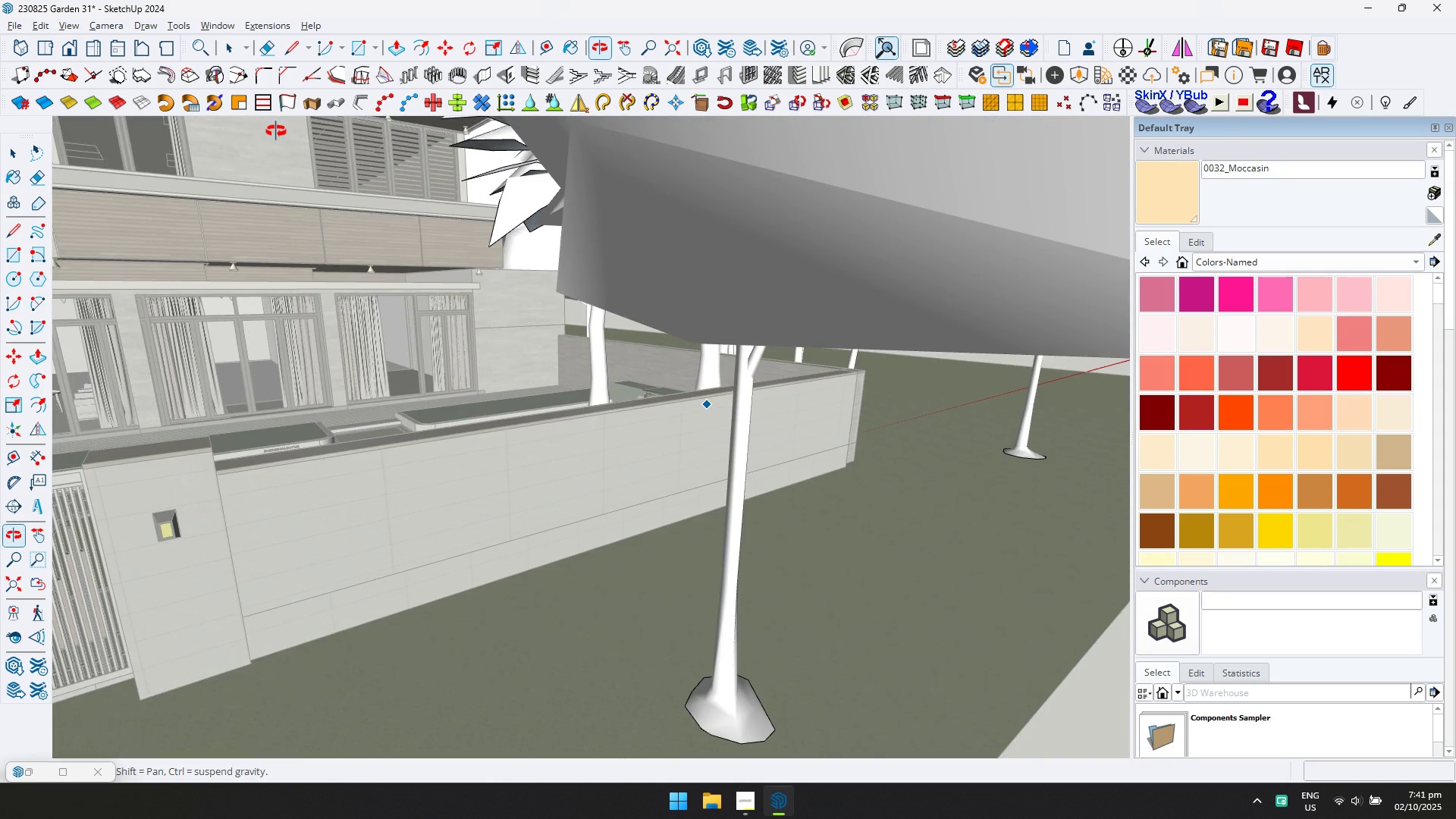 
hold_key(key=ShiftLeft, duration=0.45)
 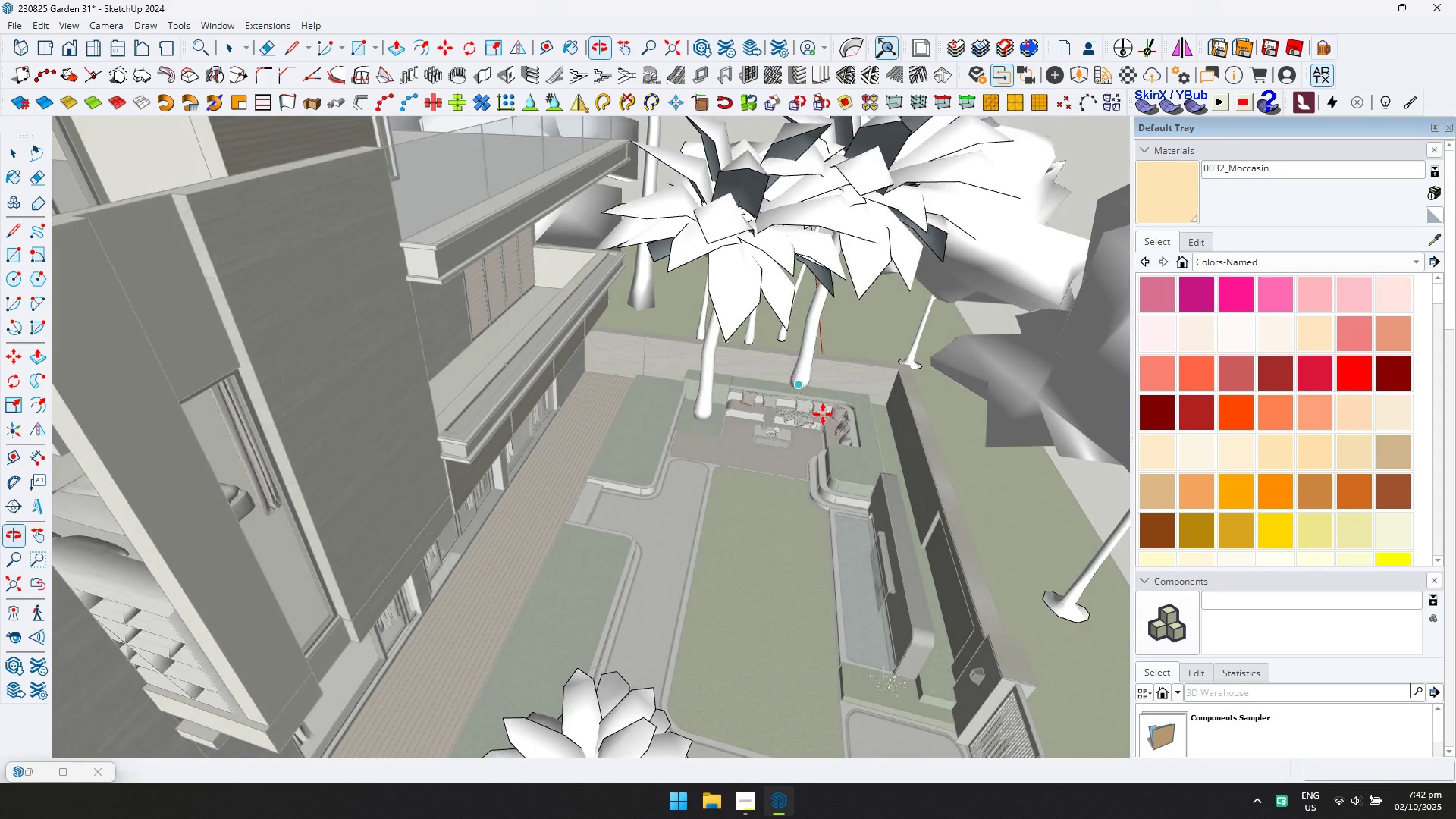 
key(Alt+AltLeft)
 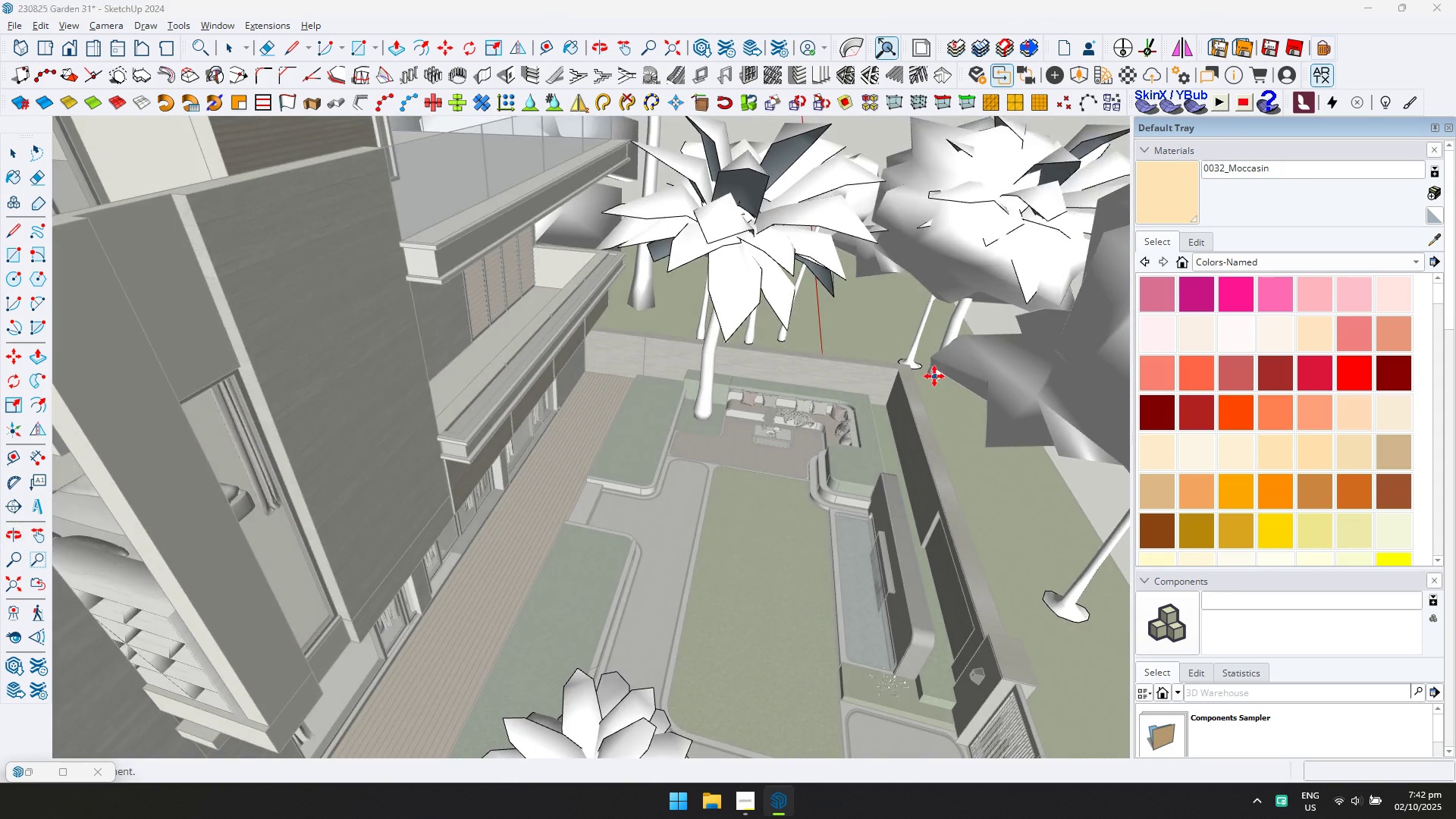 
key(Alt+Tab)